 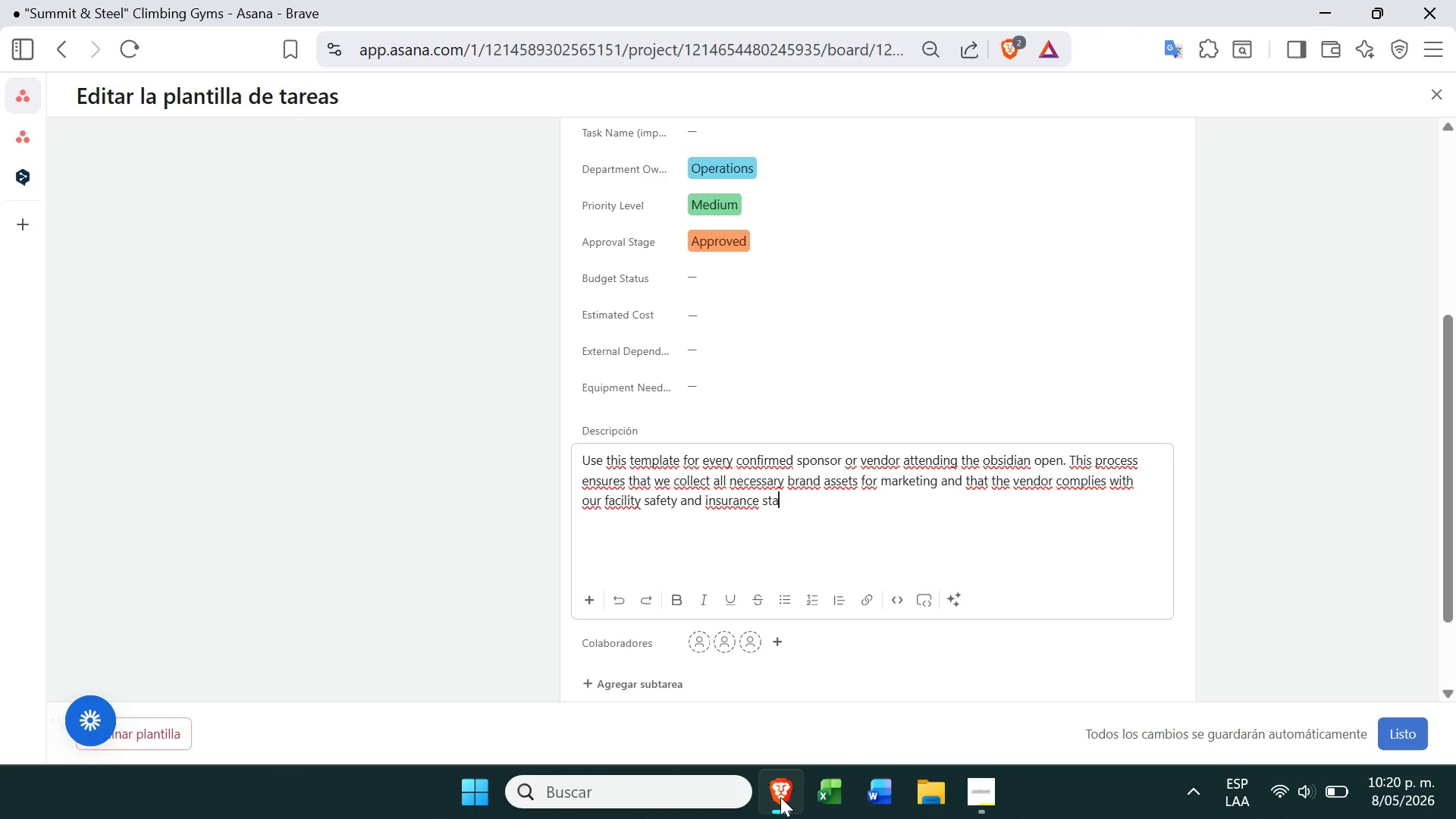 
type(ndars. Dont mark the main task a complete until the vendor has confirmed their load in schedule.)
 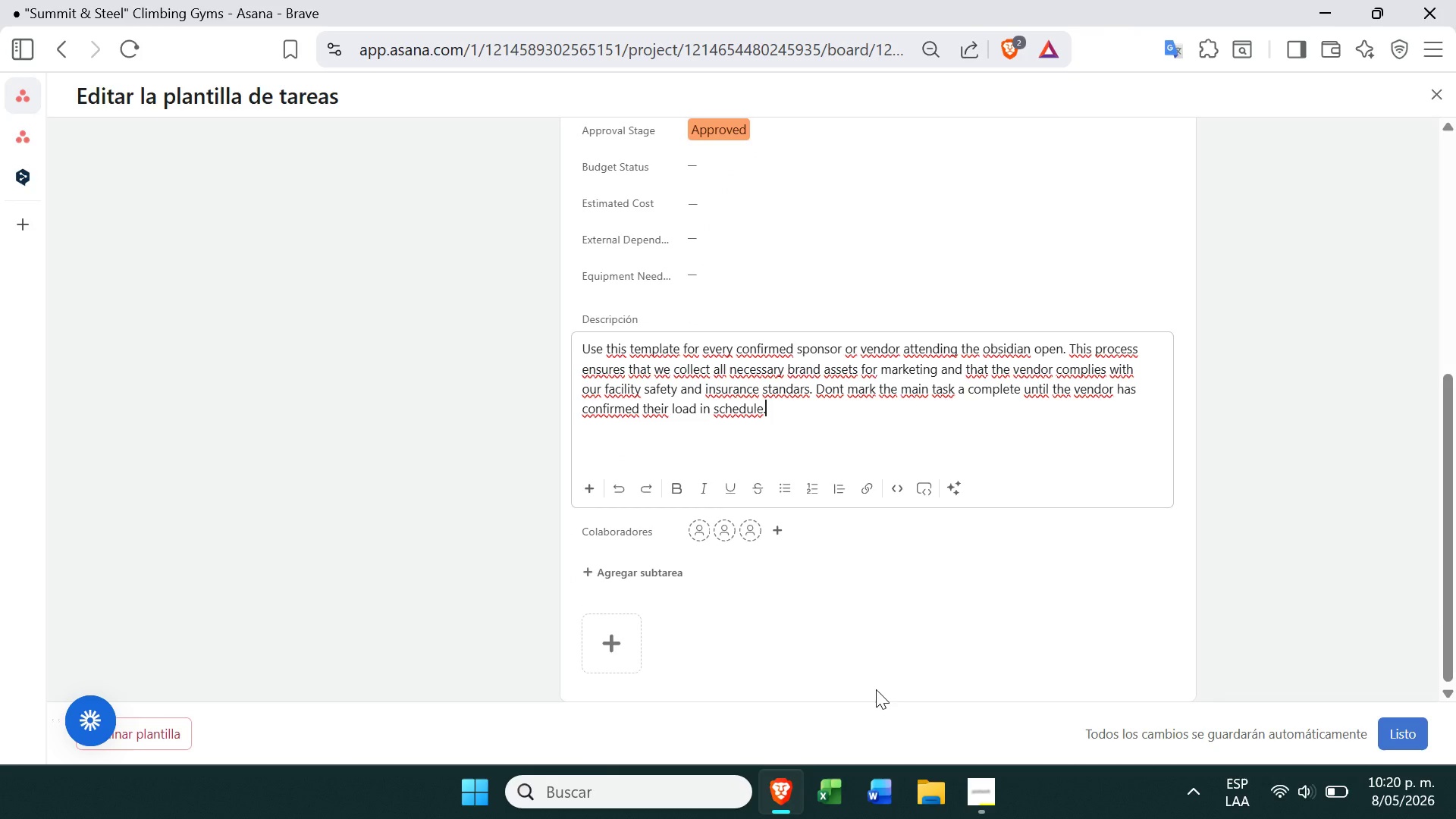 
left_click([653, 586])
 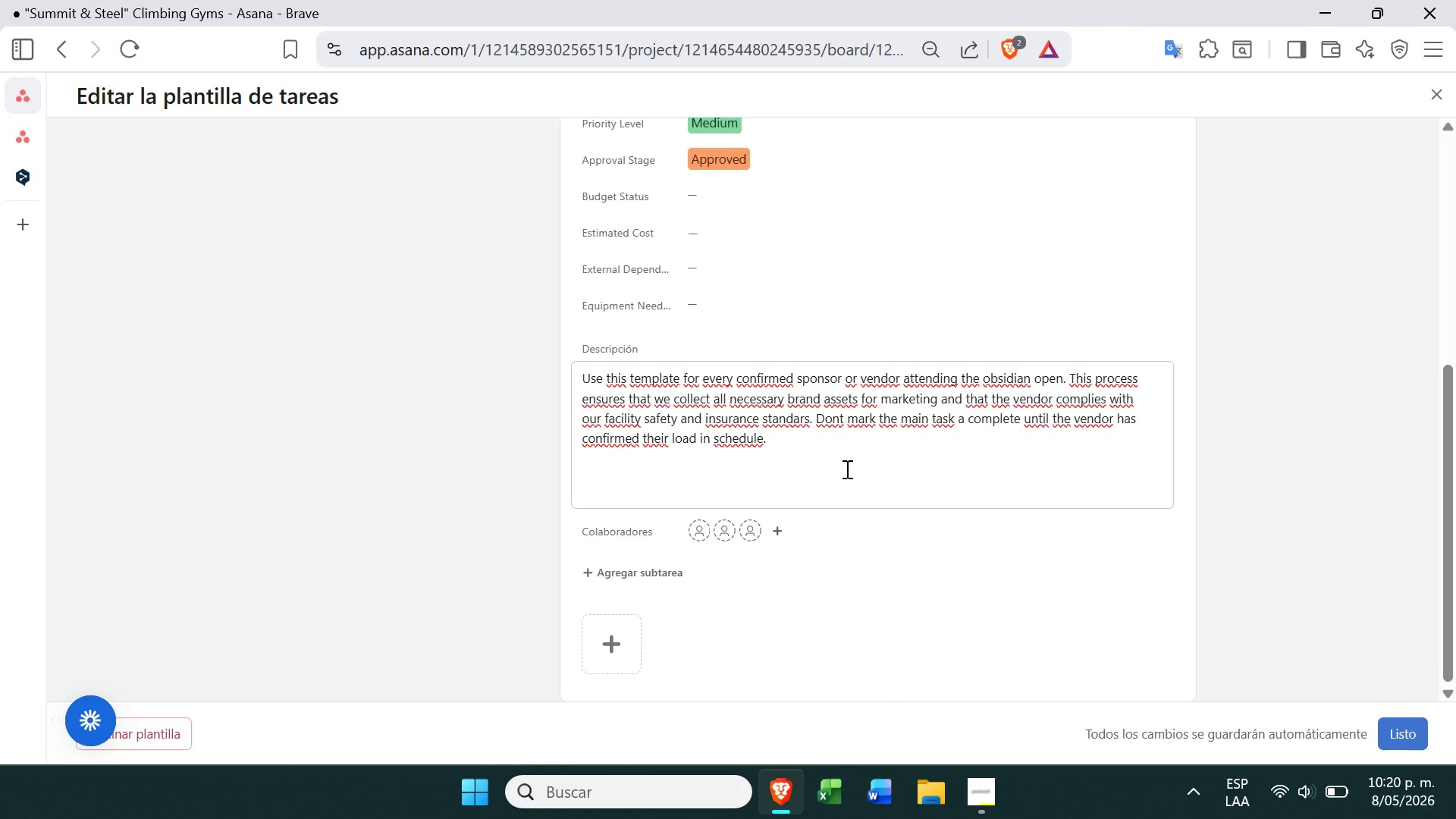 
wait(9.64)
 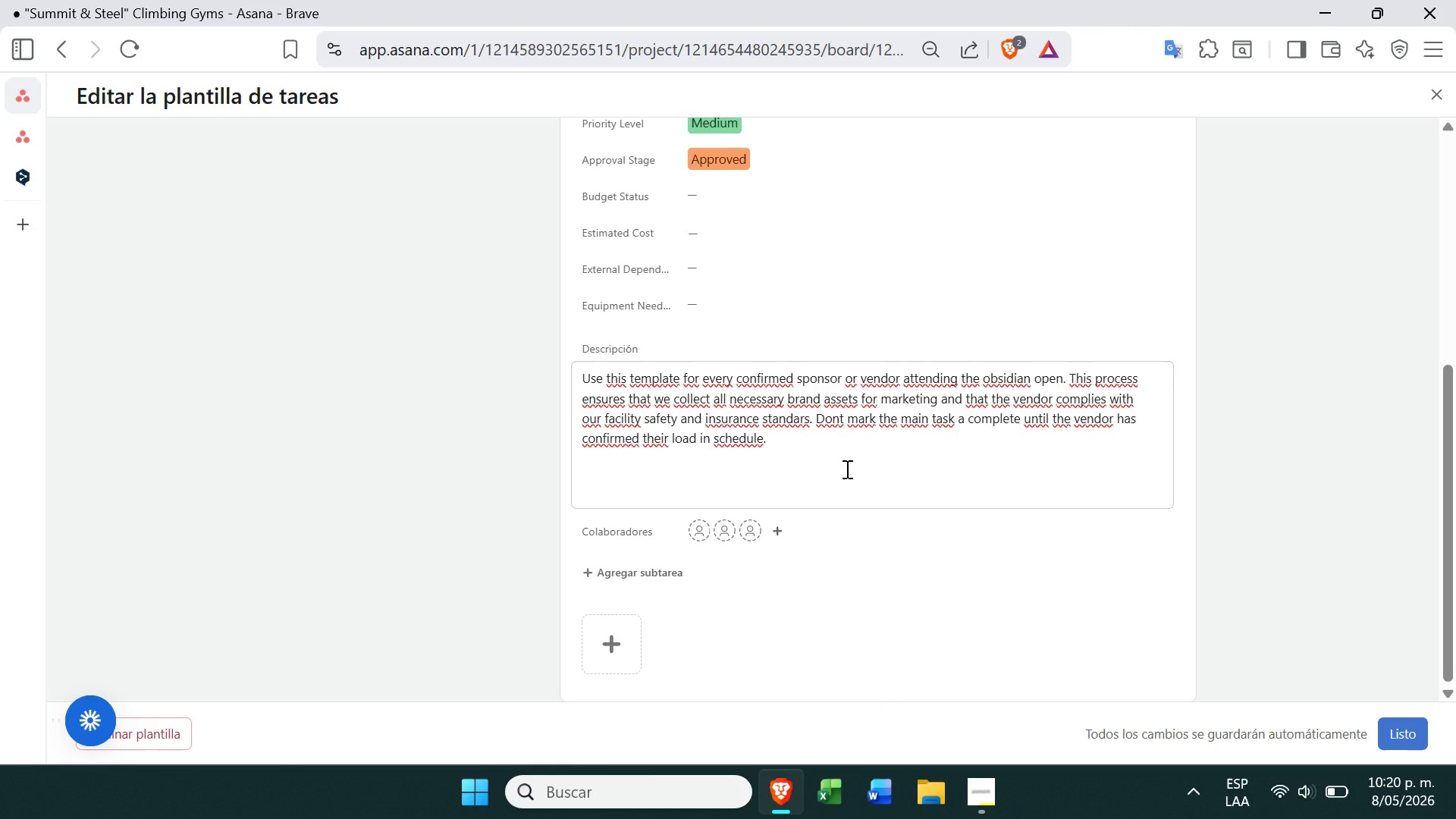 
left_click([669, 566])
 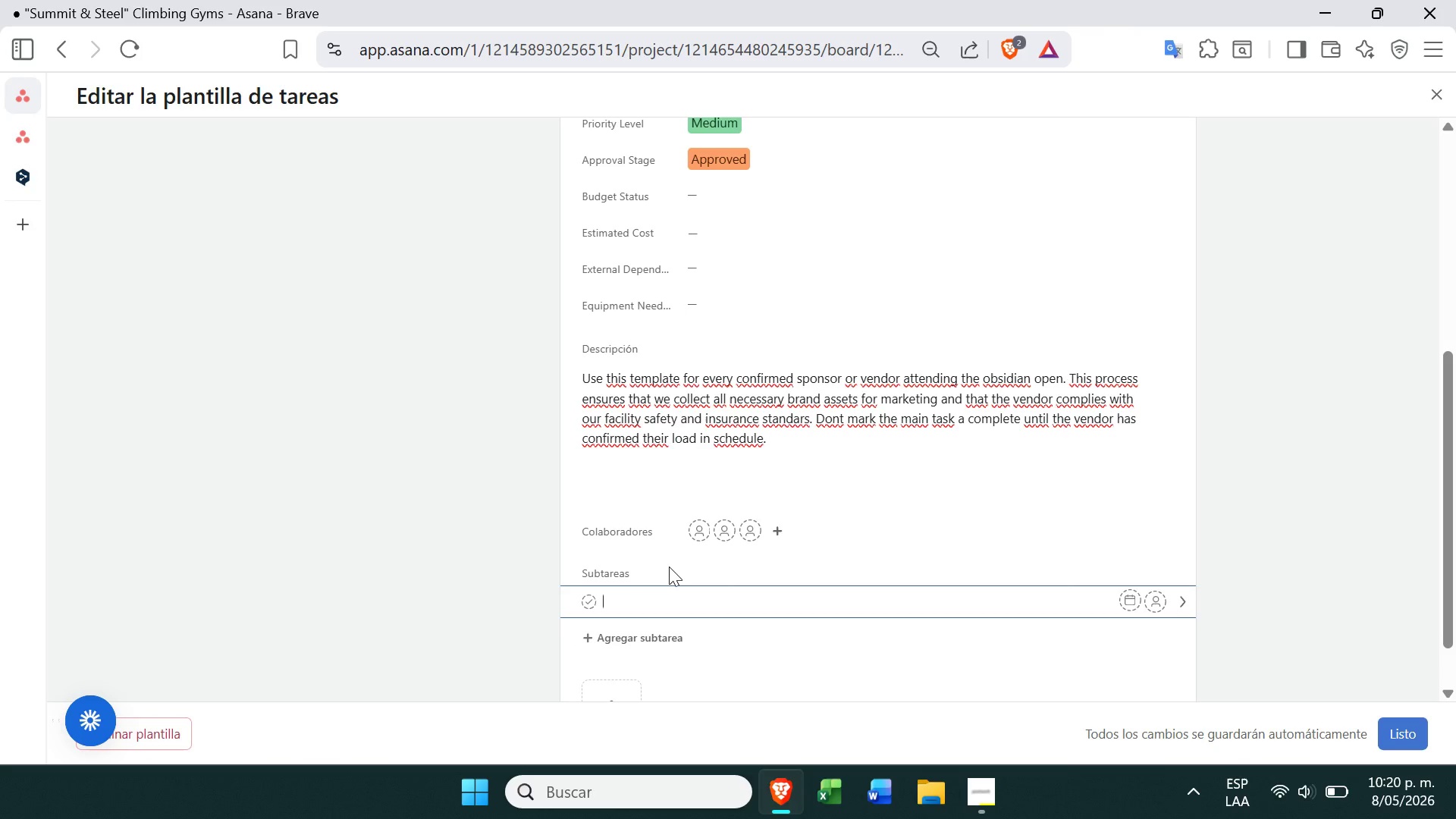 
type(Logo)
 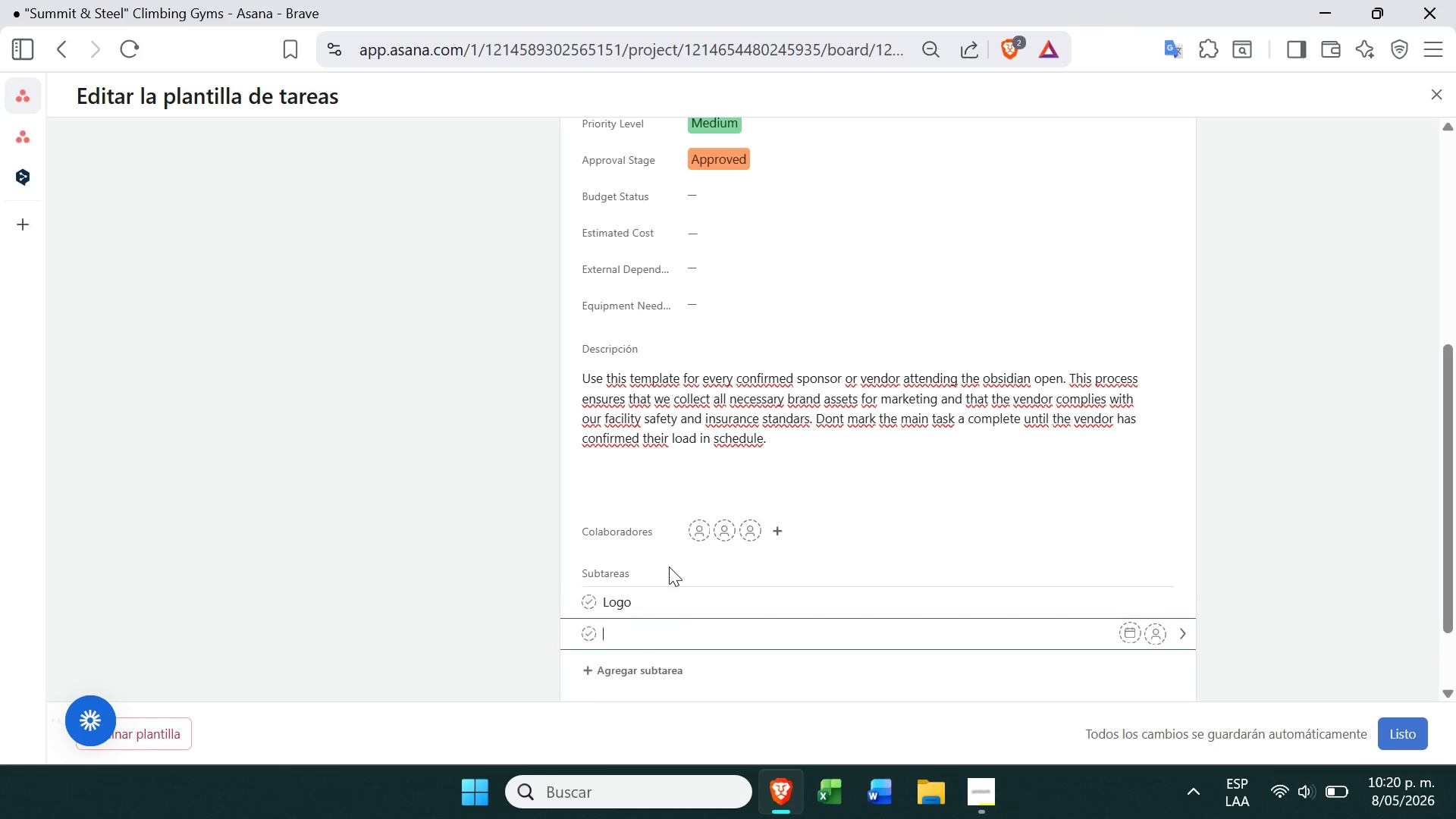 
key(Enter)
 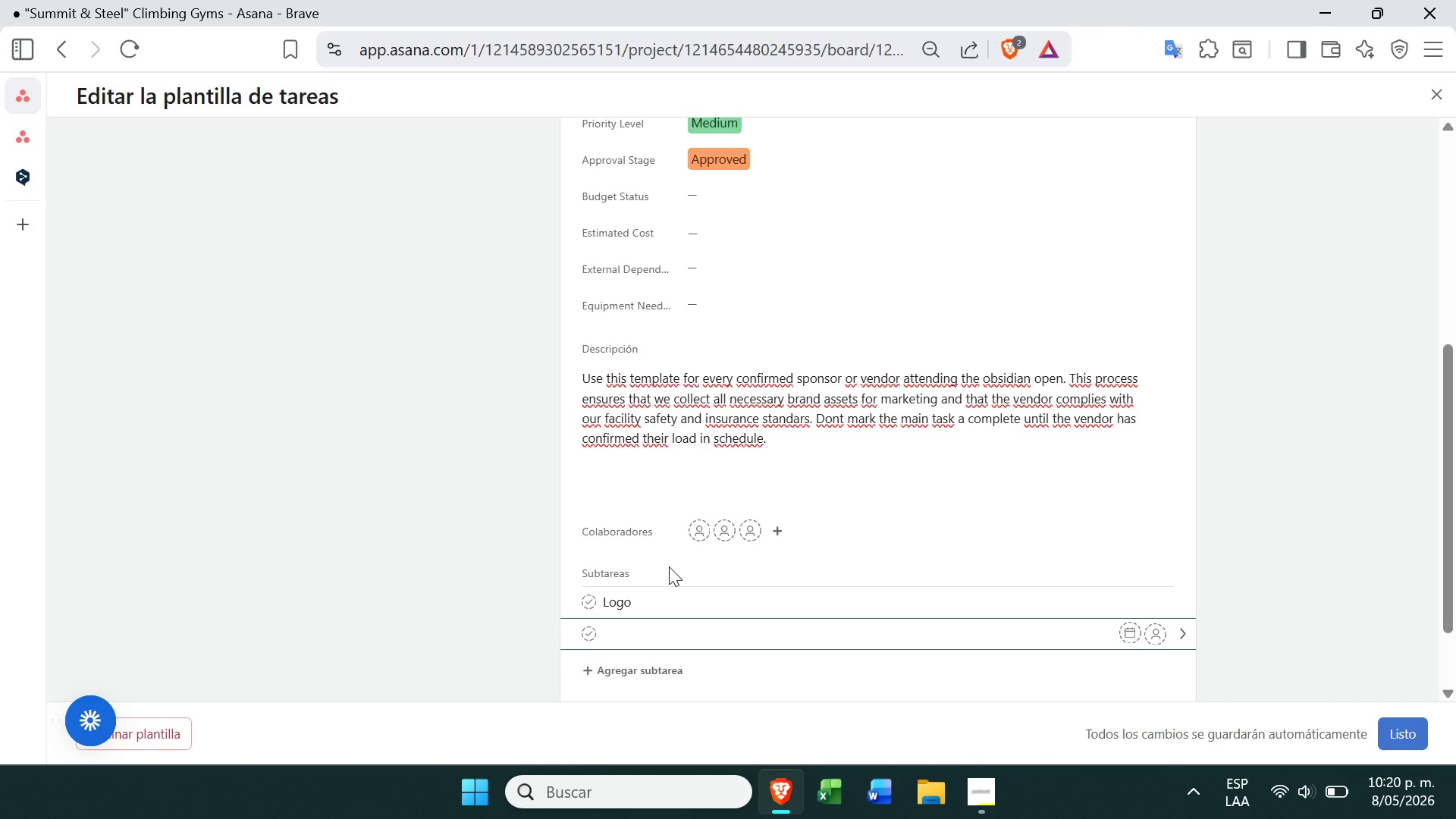 
type(Waiver)
 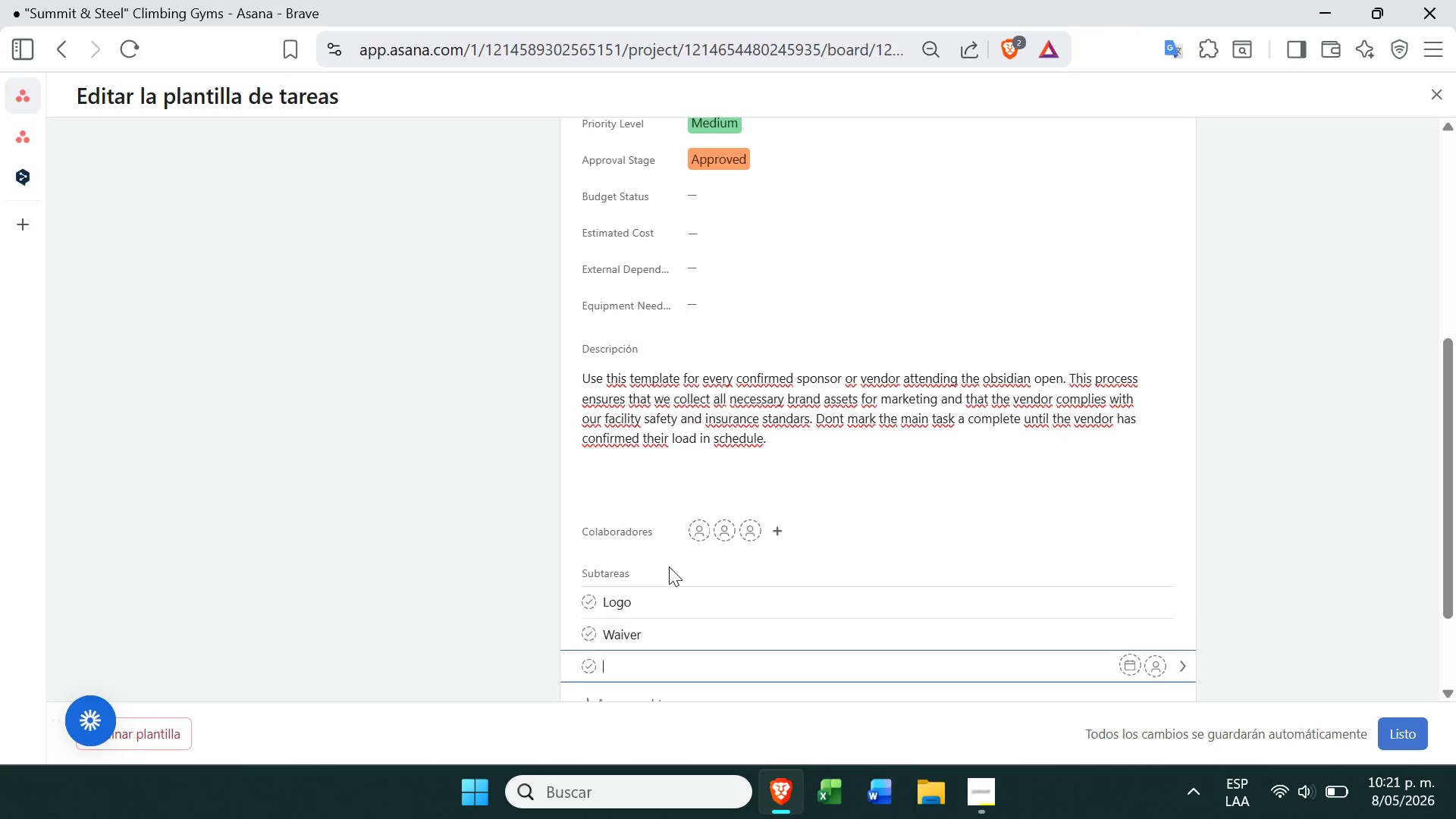 
key(Enter)
 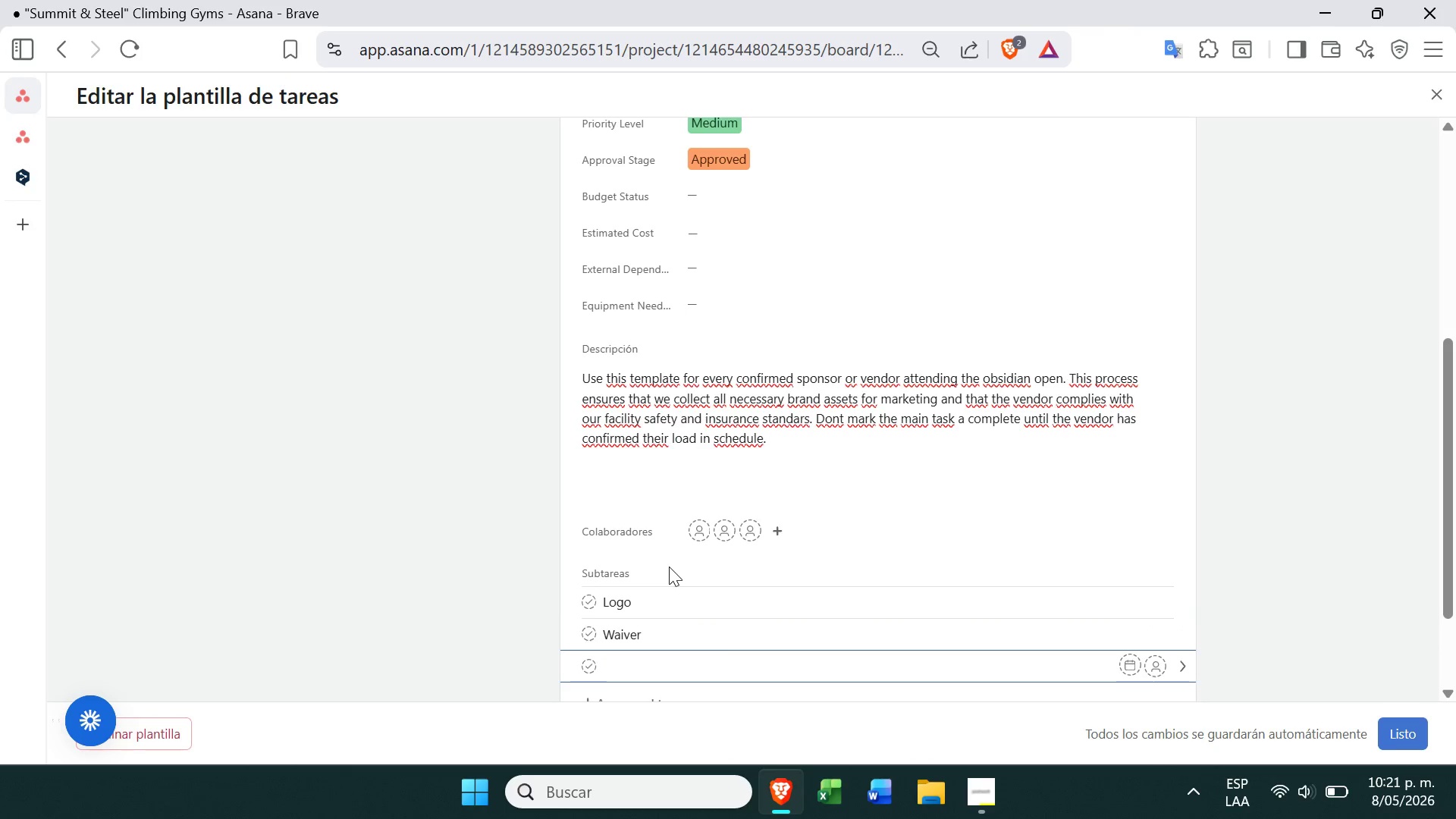 
type(Electricity)
 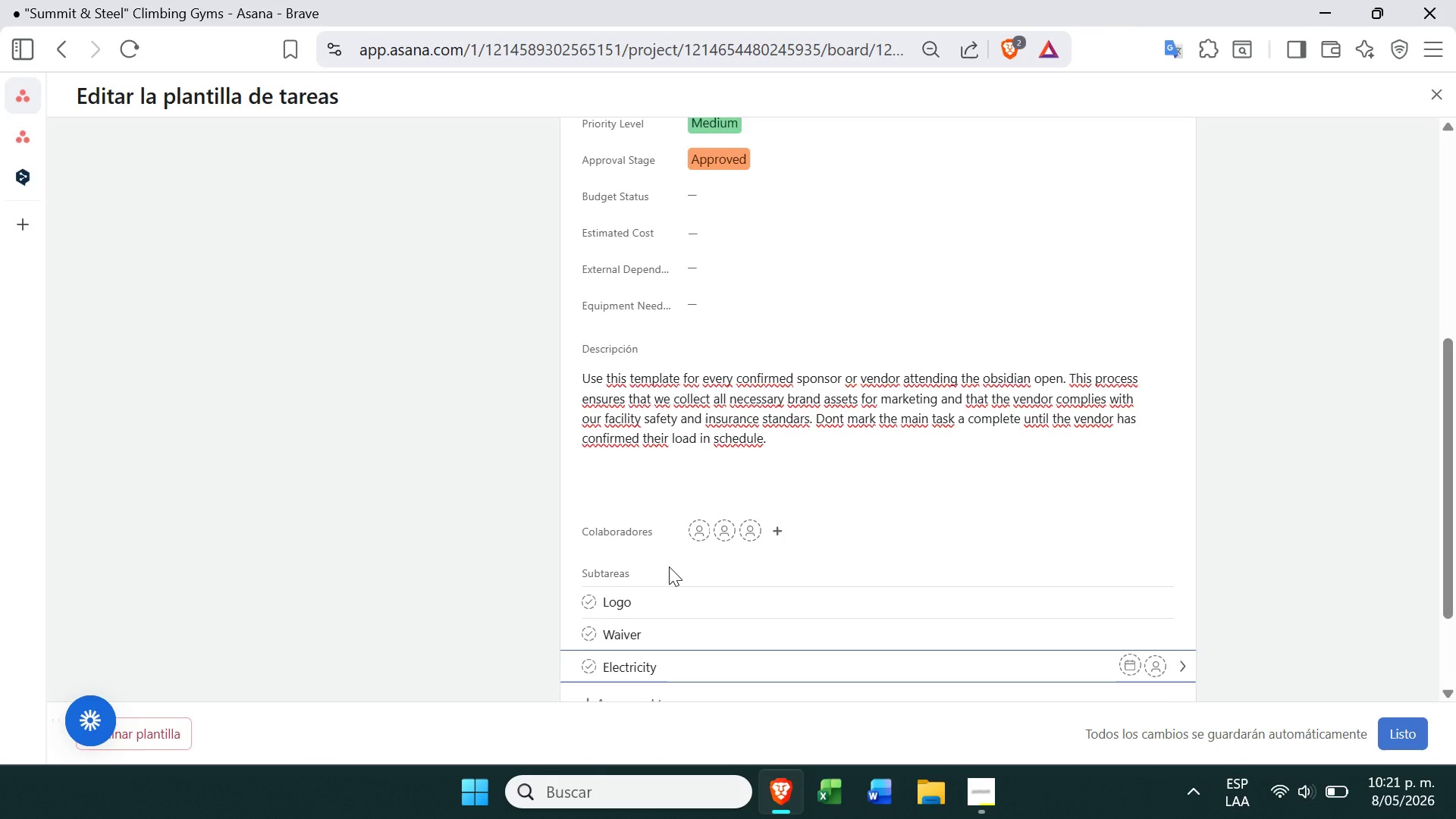 
key(Enter)
 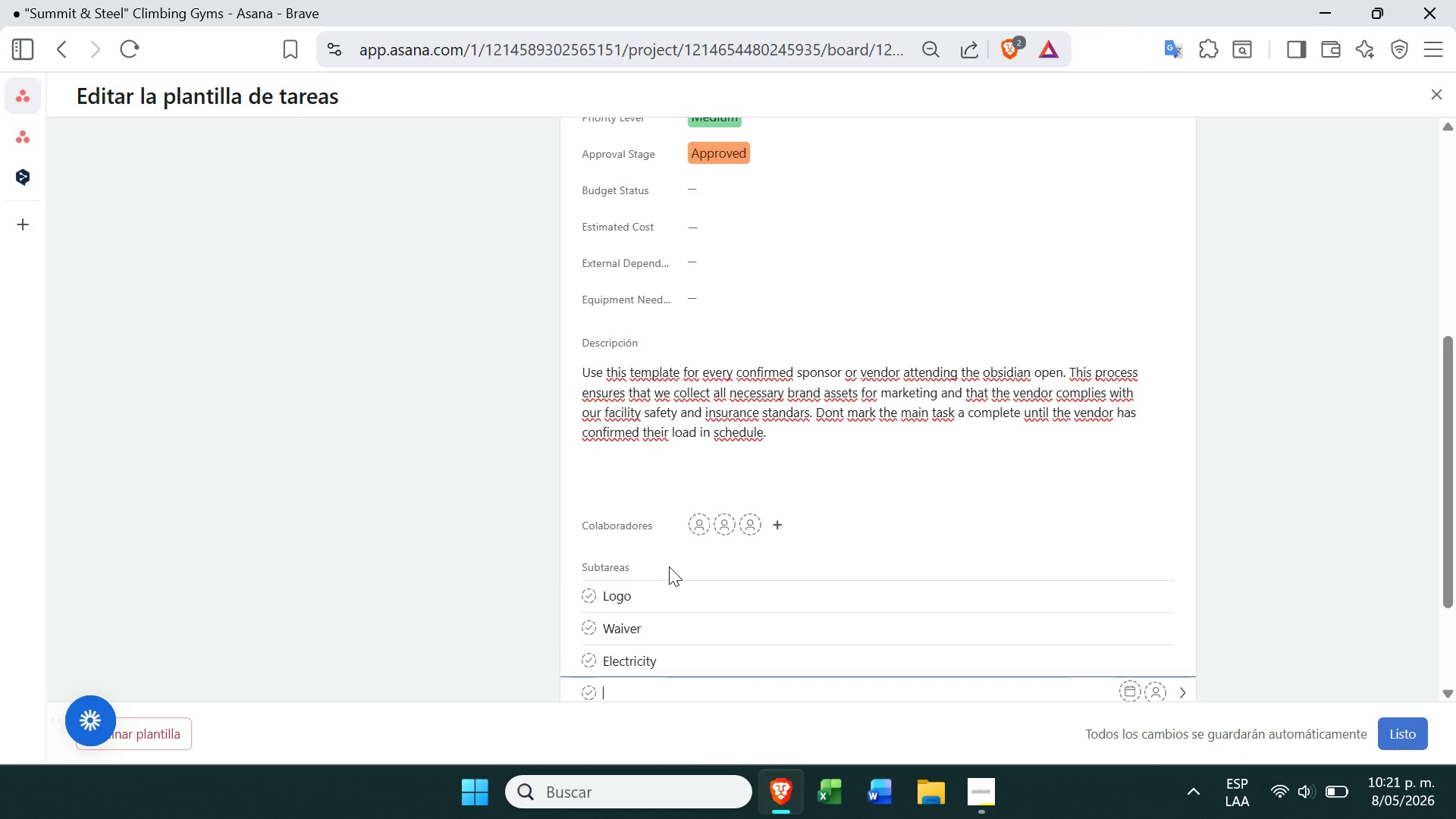 
type(Booth location )
 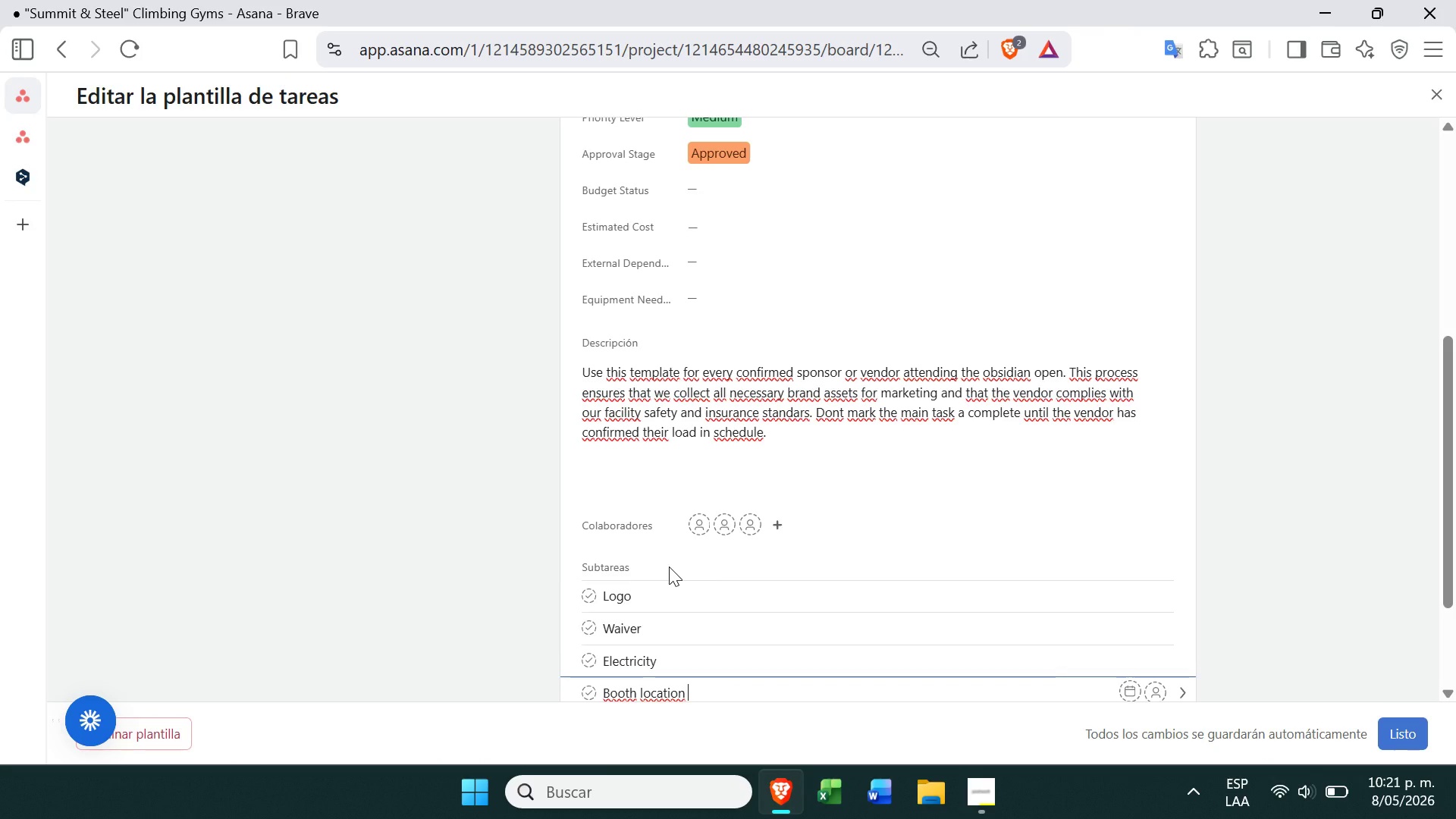 
key(Enter)
 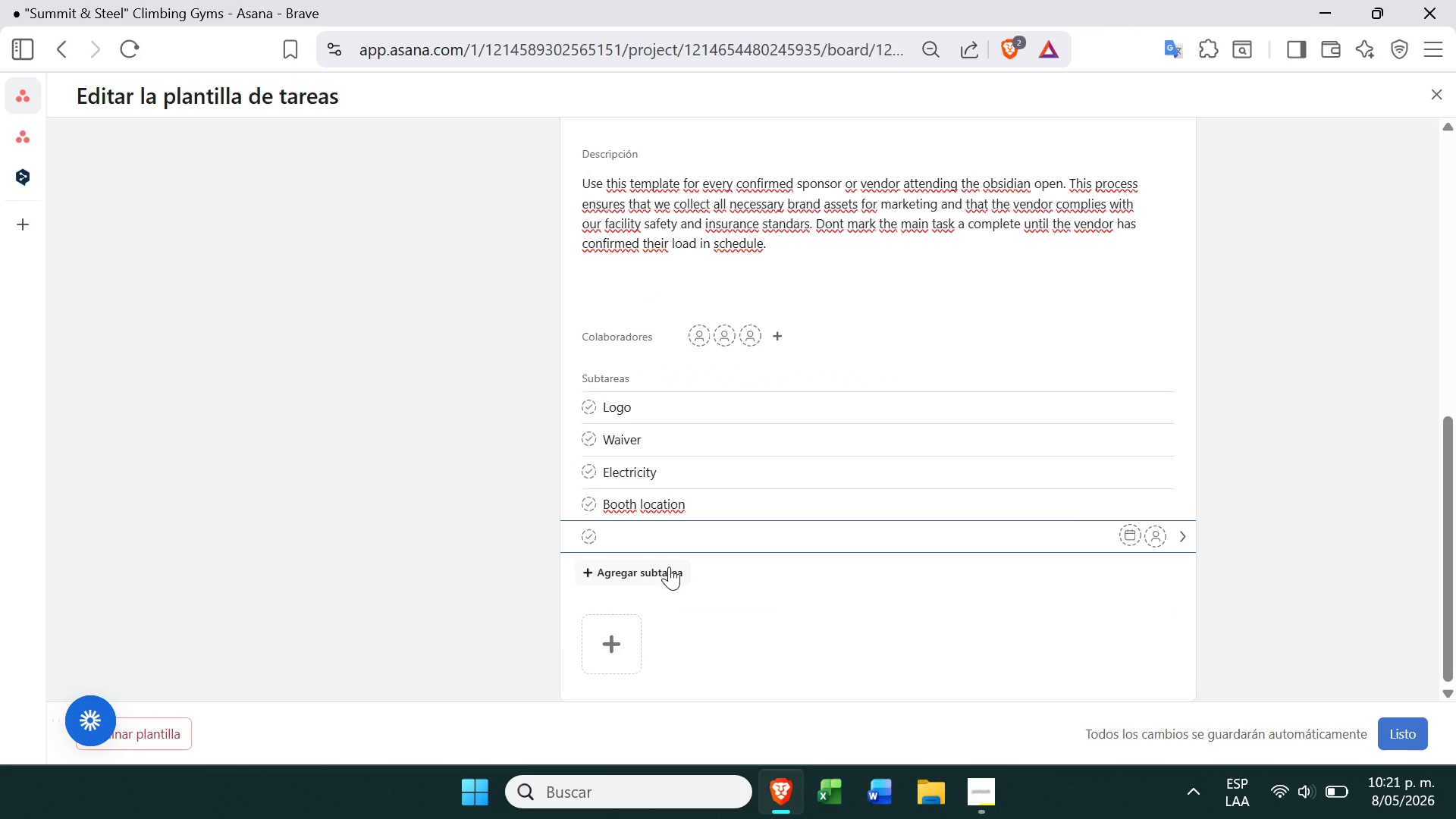 
type(Load.)
key(Backspace)
type(-in)
 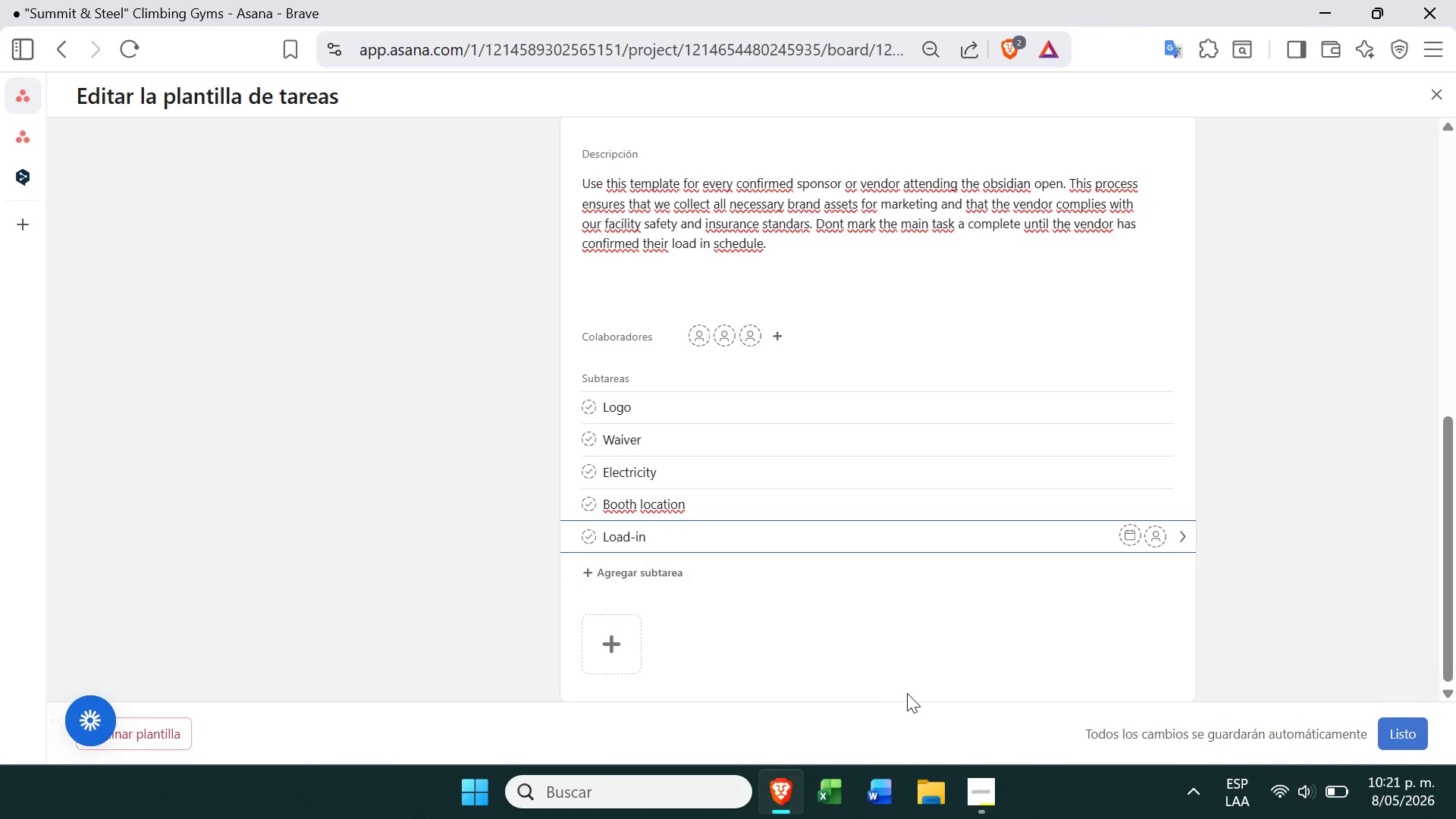 
left_click([906, 692])
 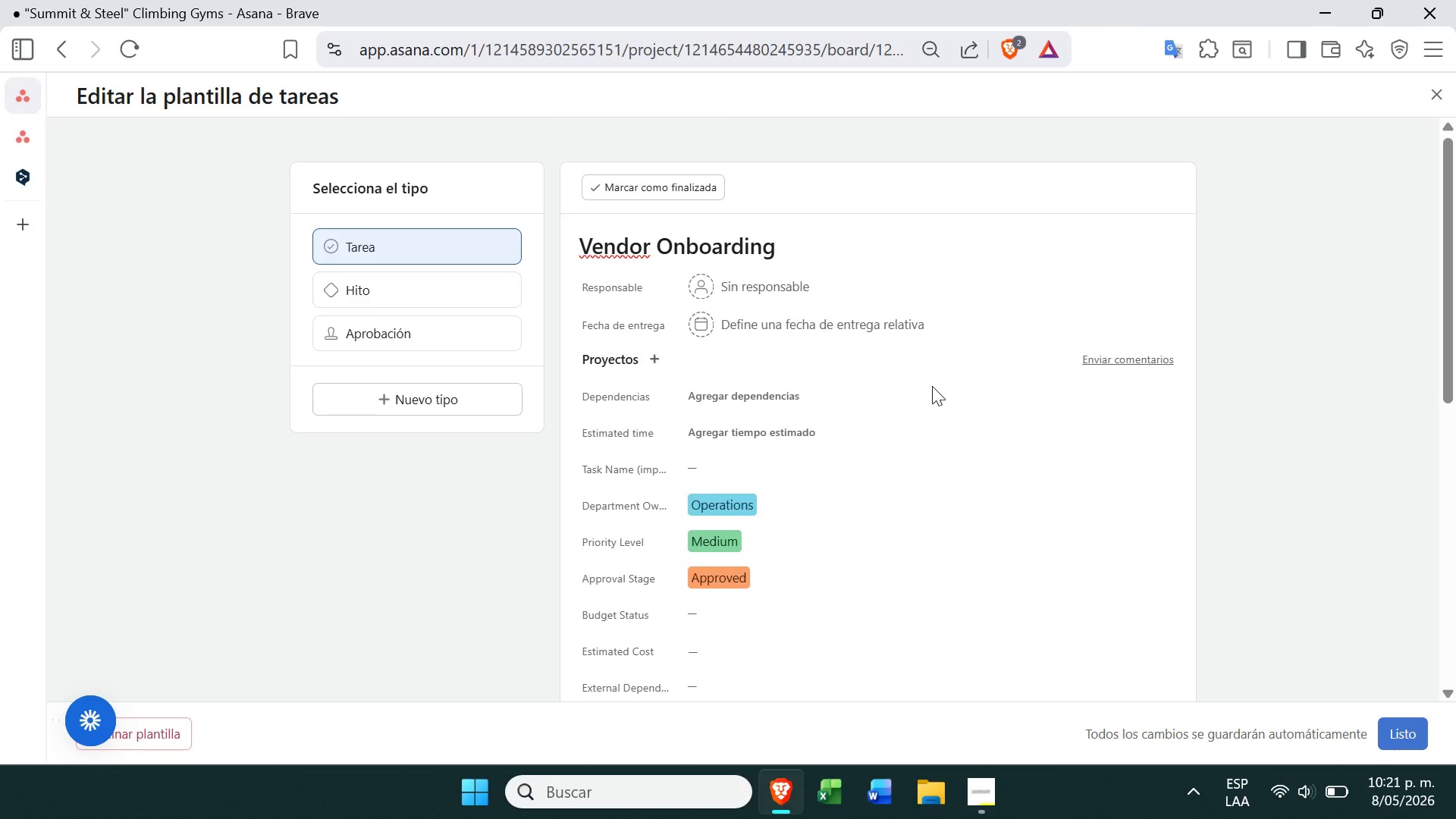 
wait(10.73)
 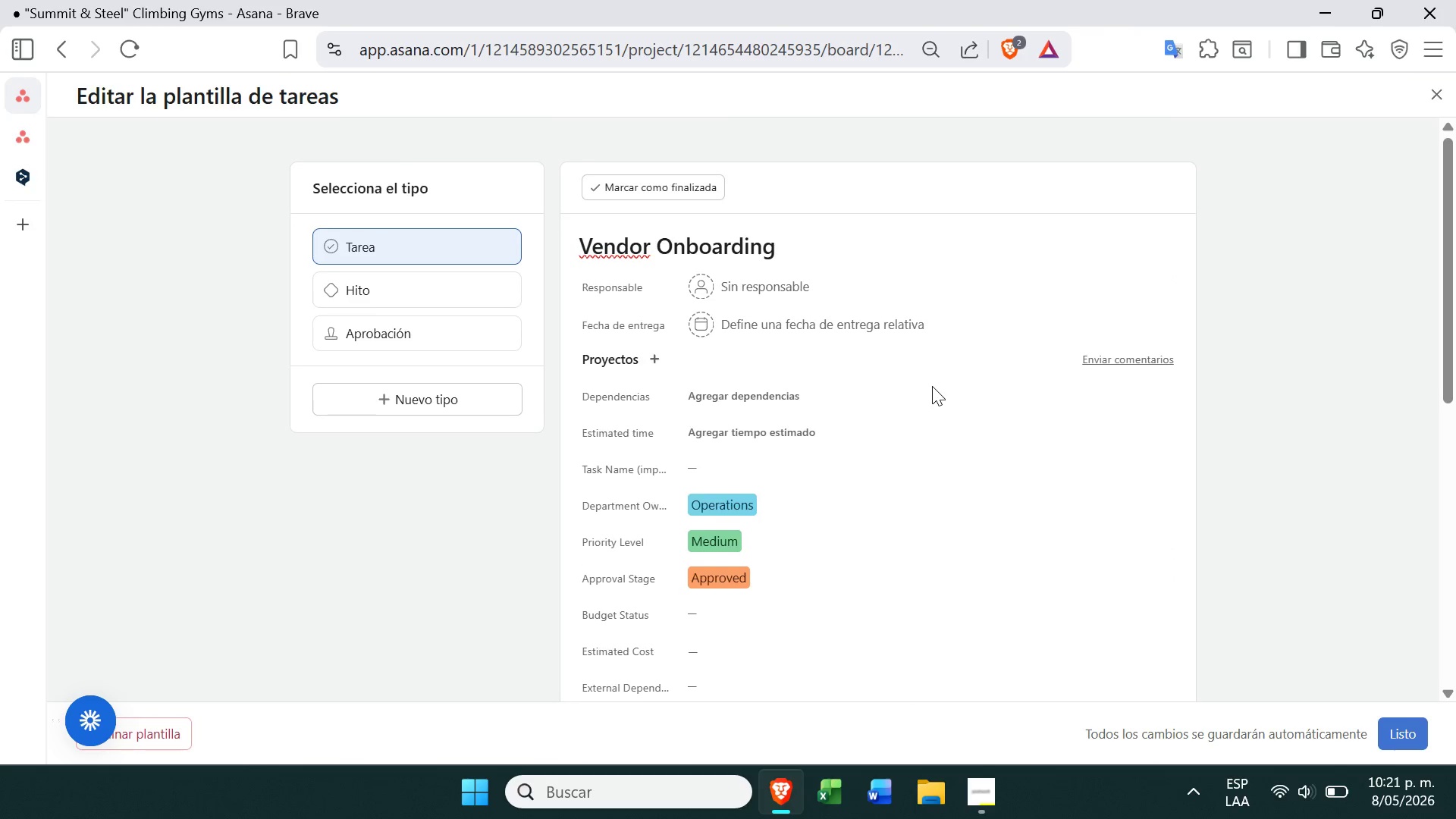 
left_click([1400, 736])
 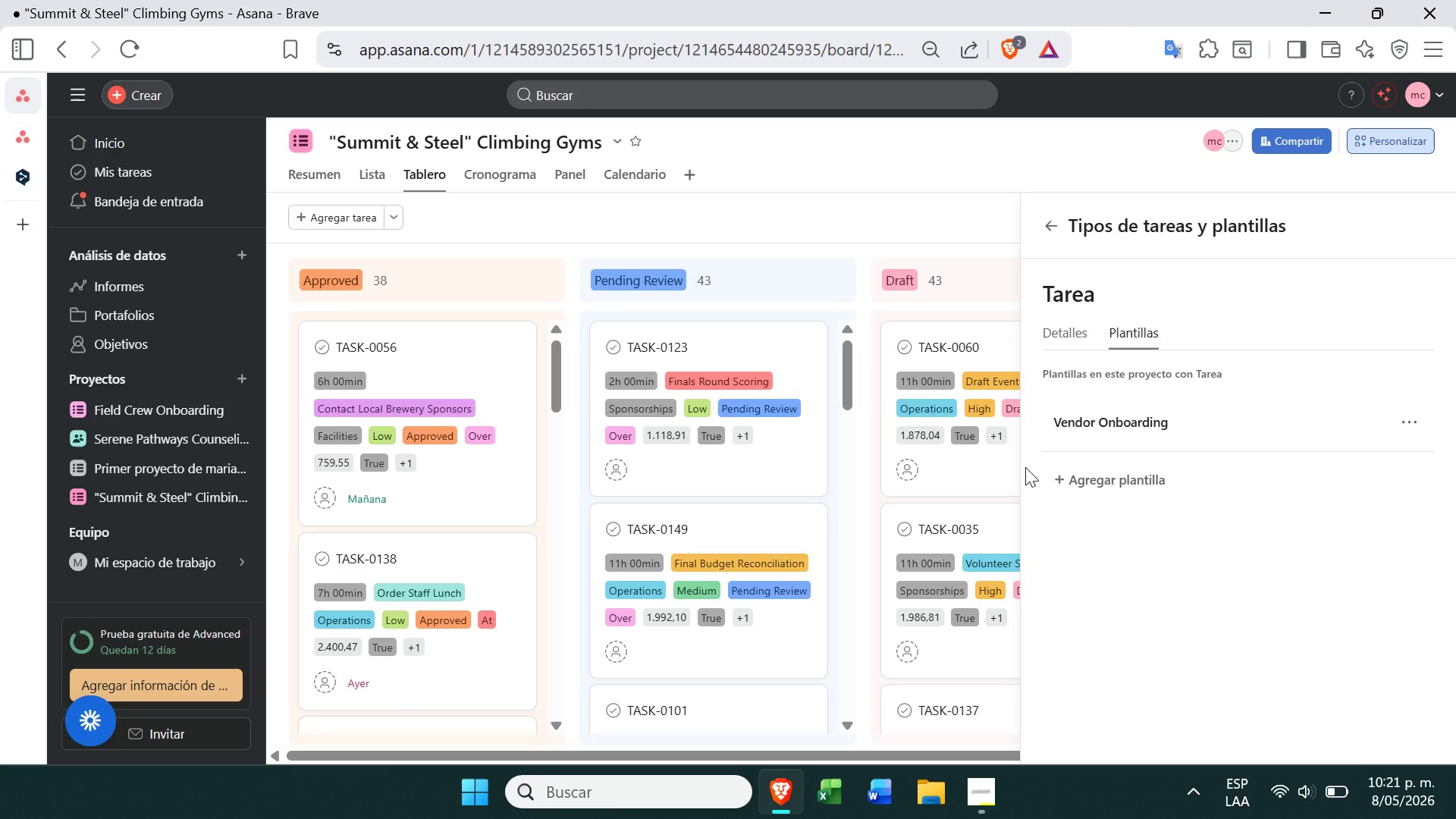 
left_click([1078, 472])
 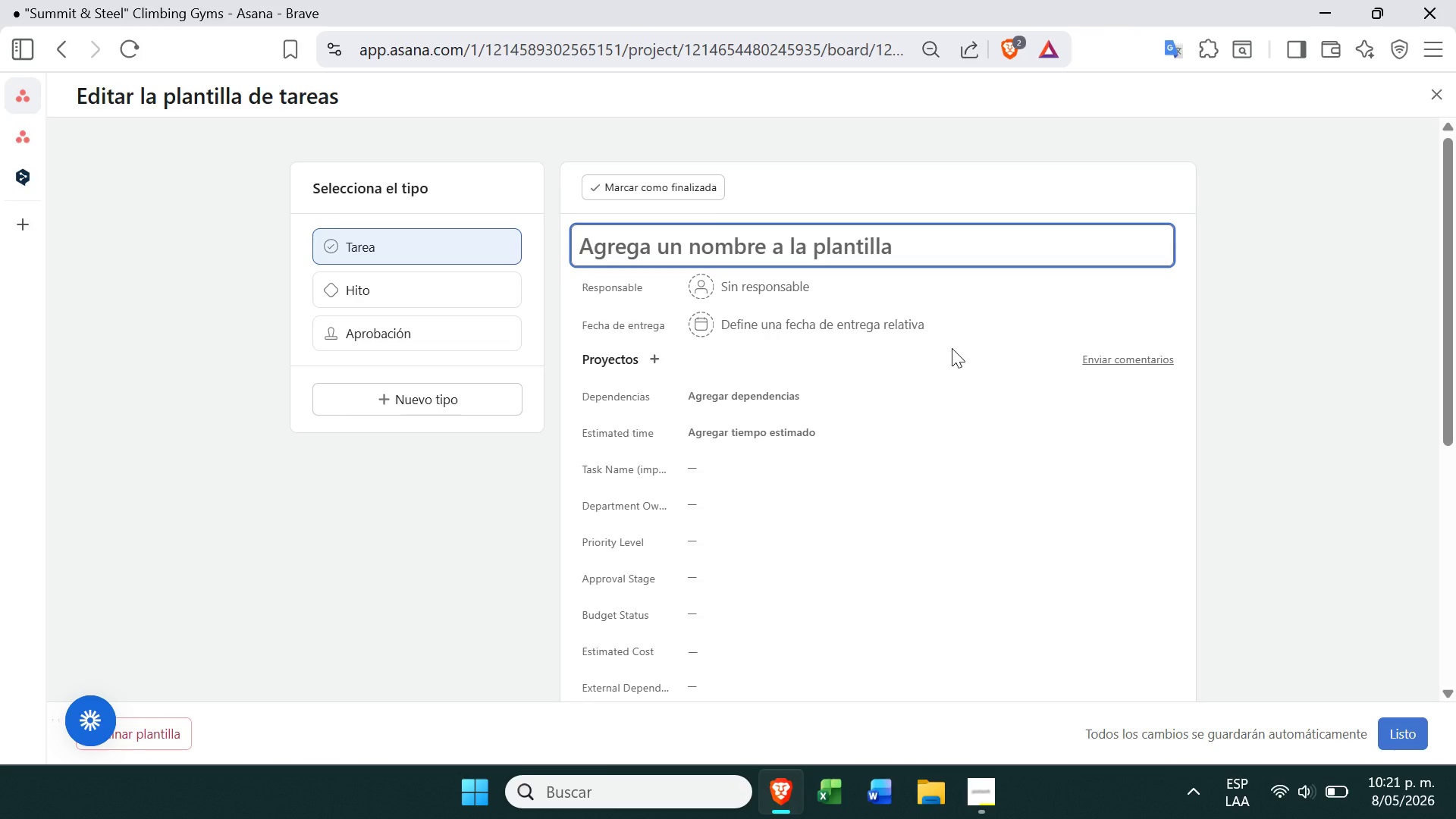 
left_click([976, 817])